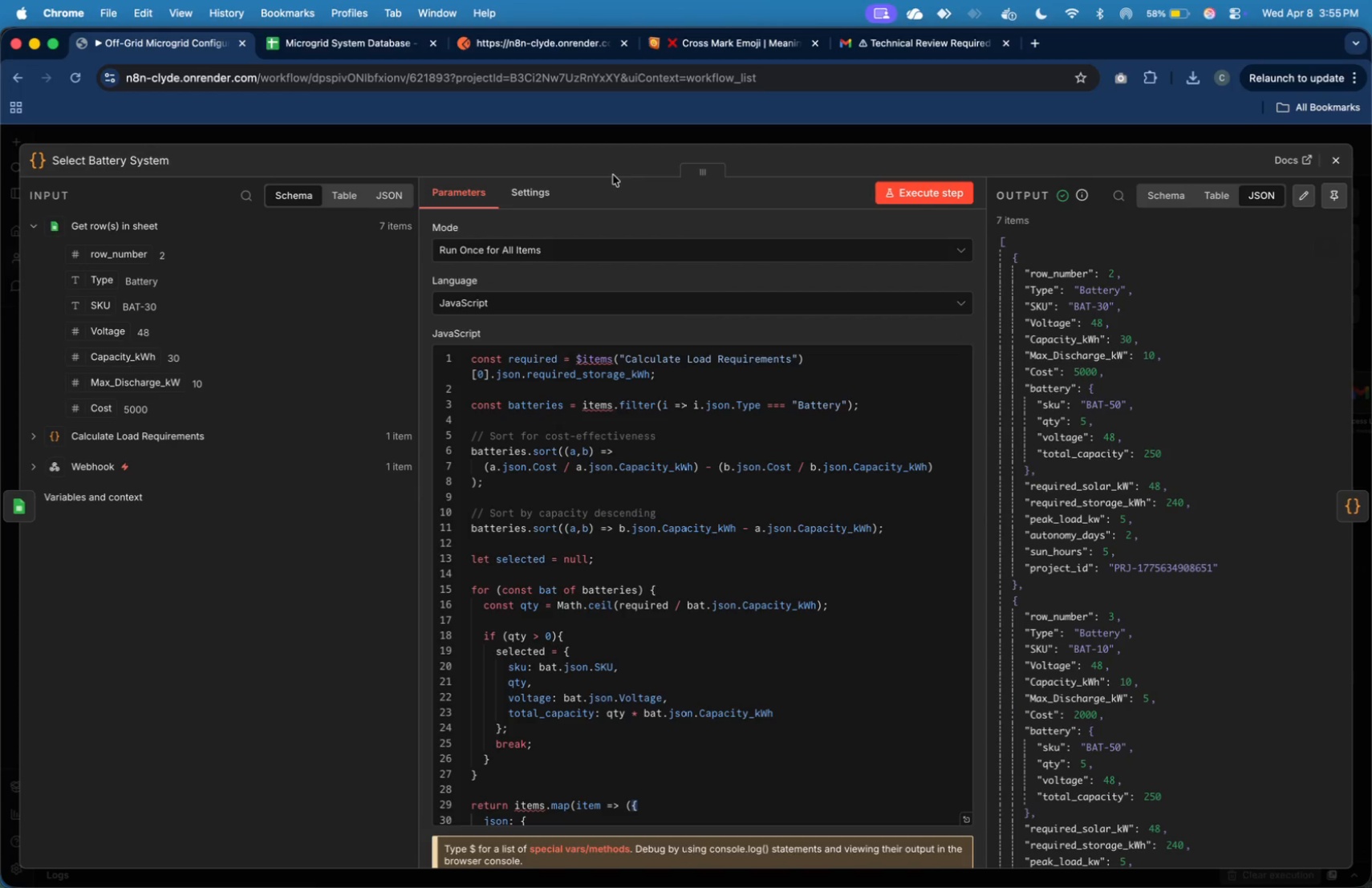 
mouse_move([398, 73])
 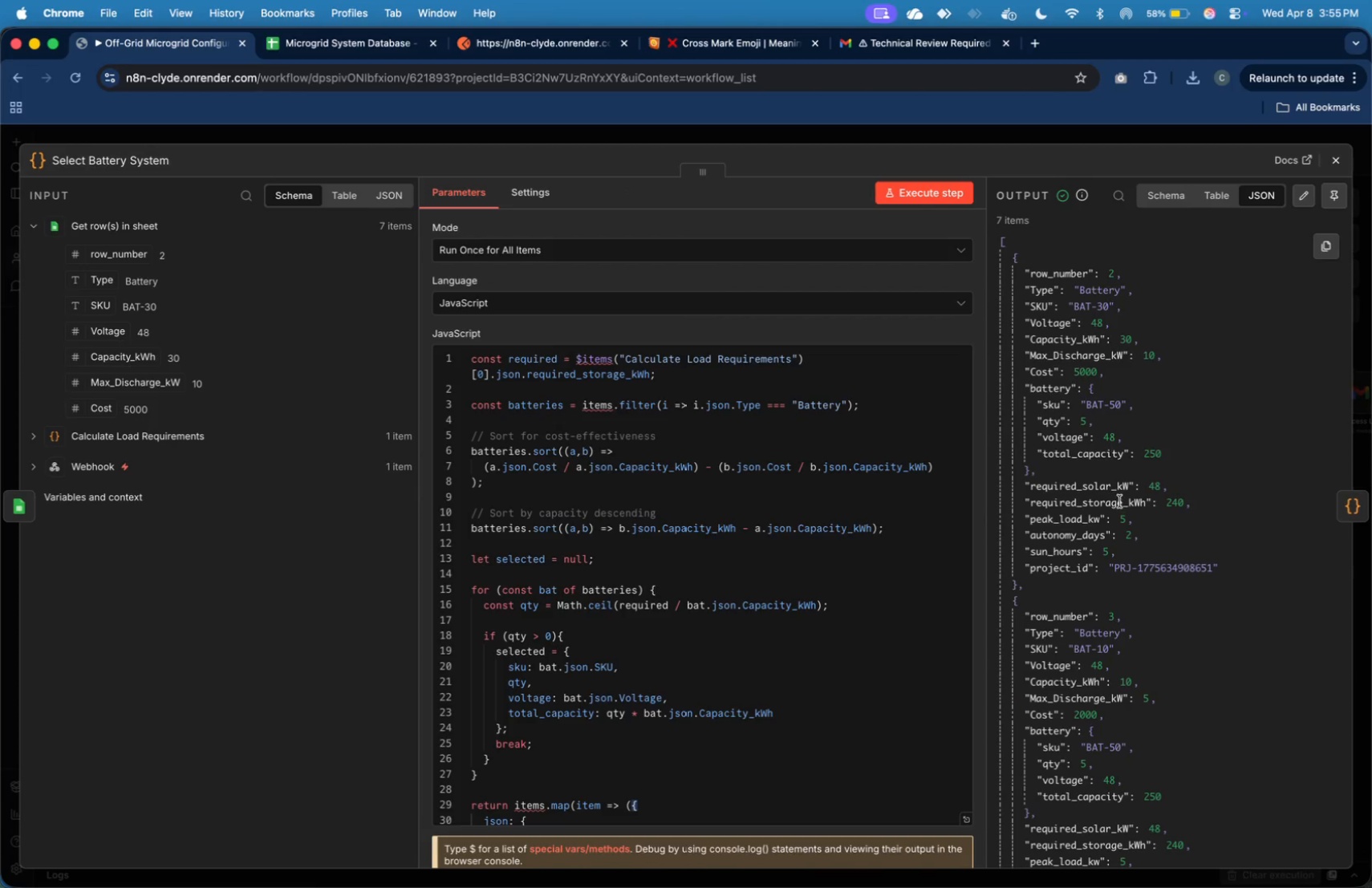 
scroll: coordinate [1124, 493], scroll_direction: down, amount: 3.0
 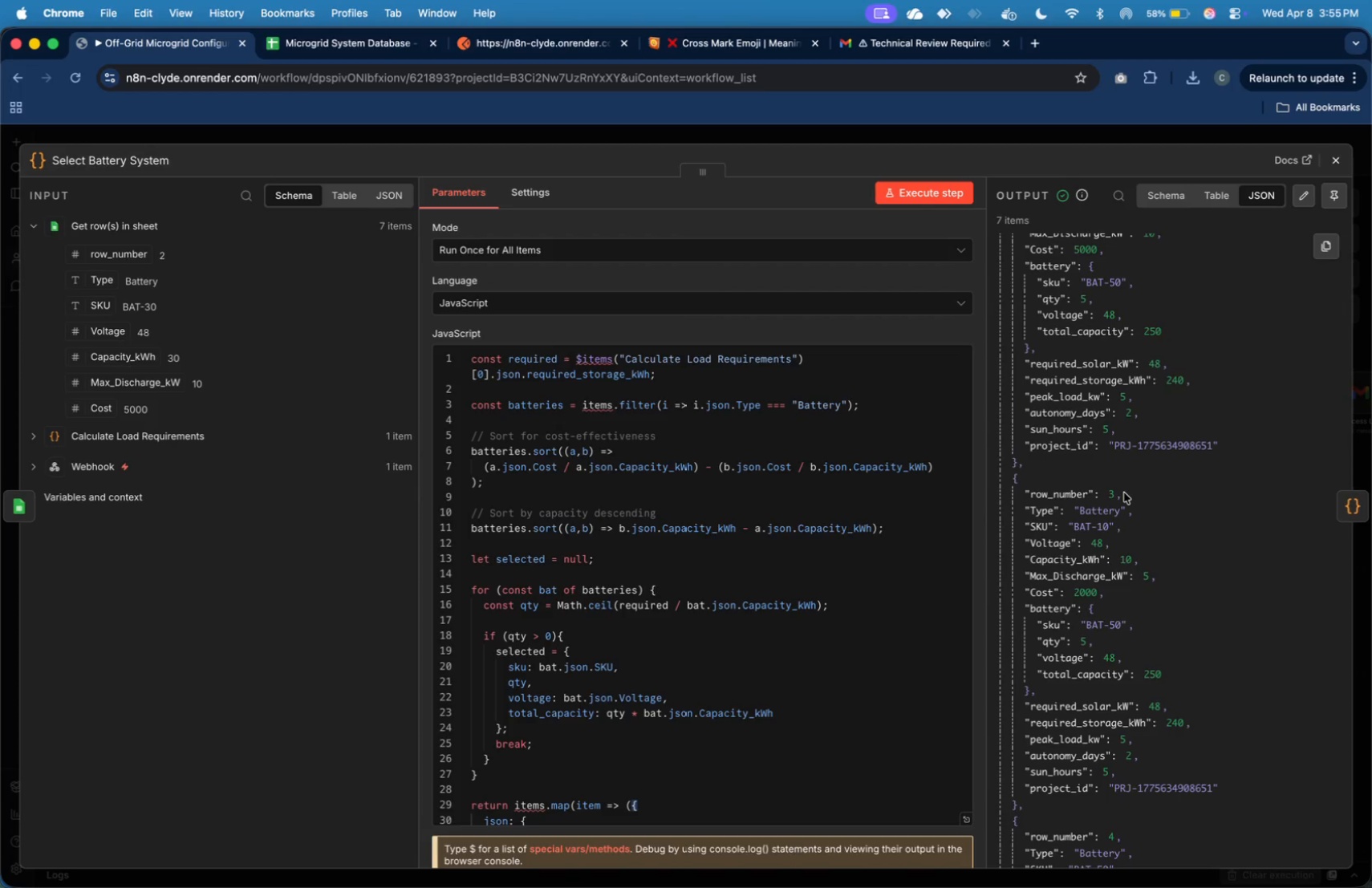 
wait(13.54)
 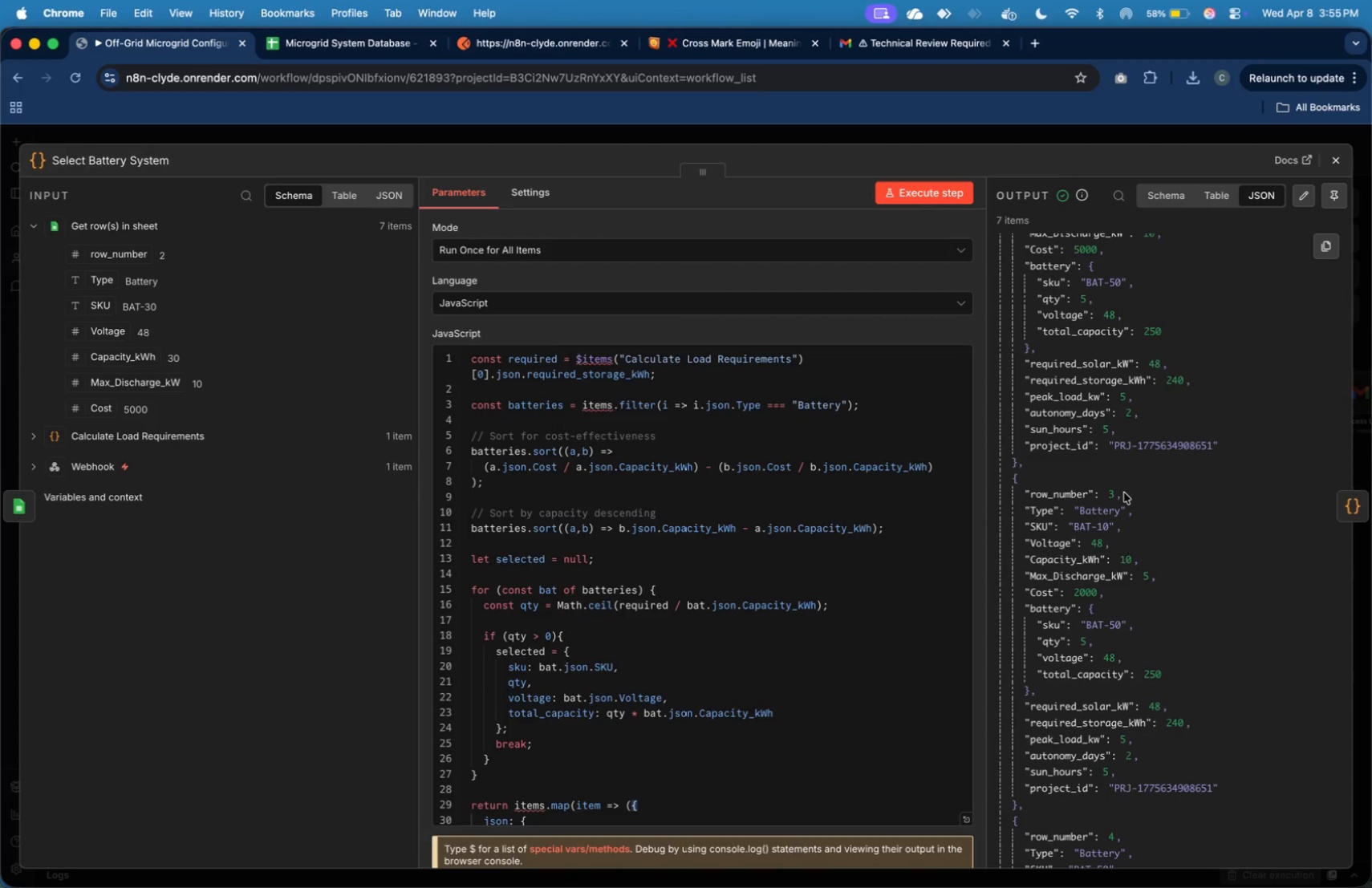 
key(Meta+Tab)
 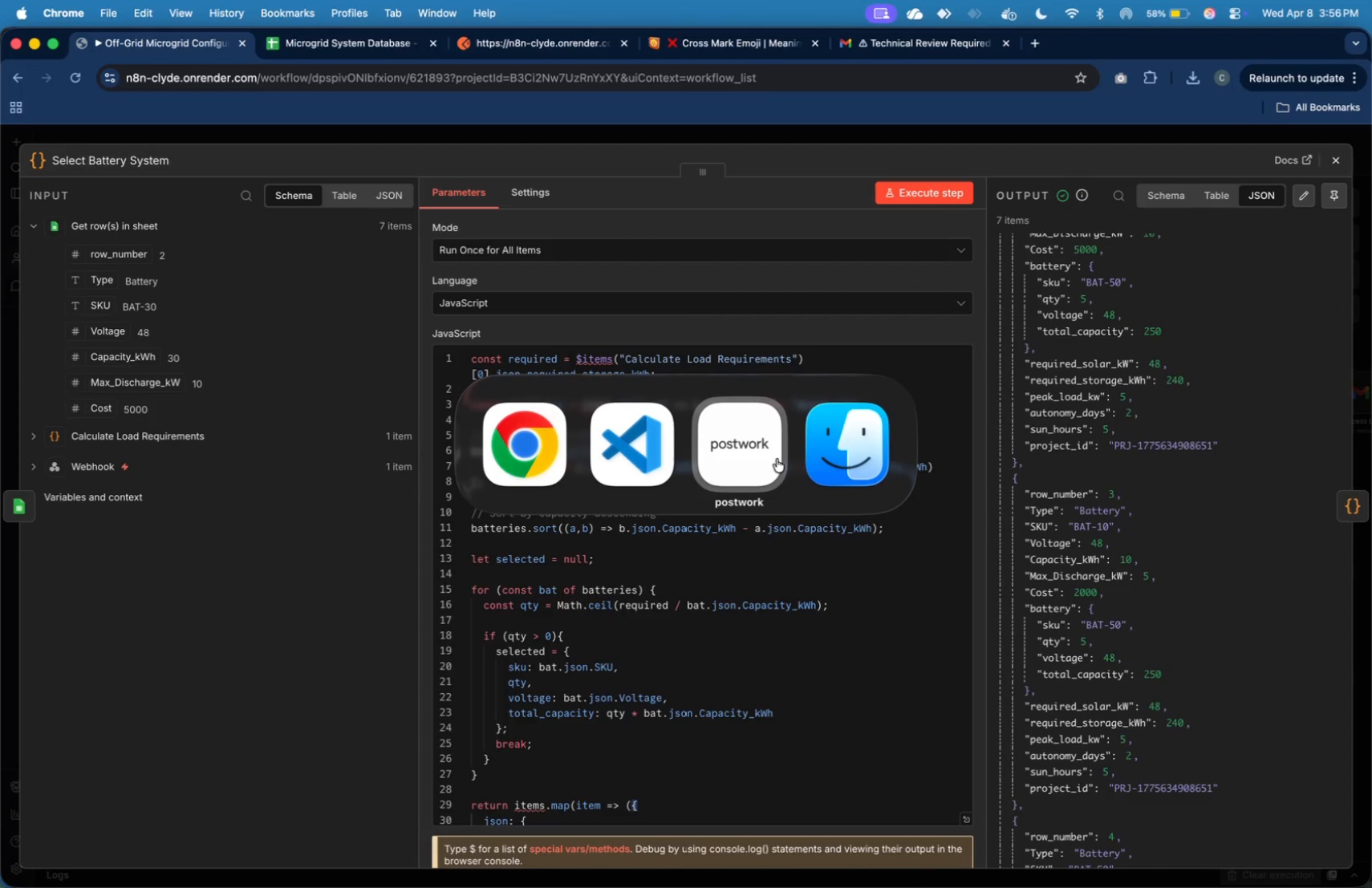 
left_click([775, 457])